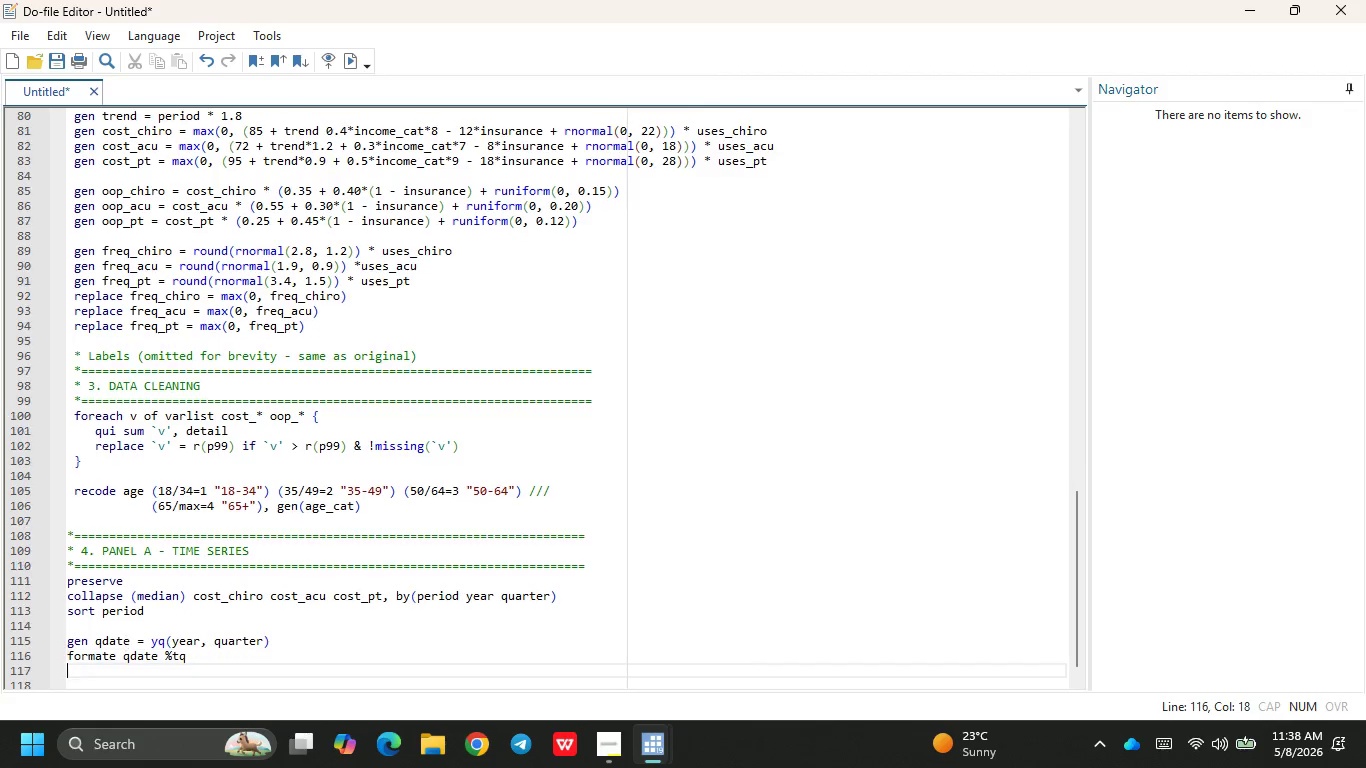 
 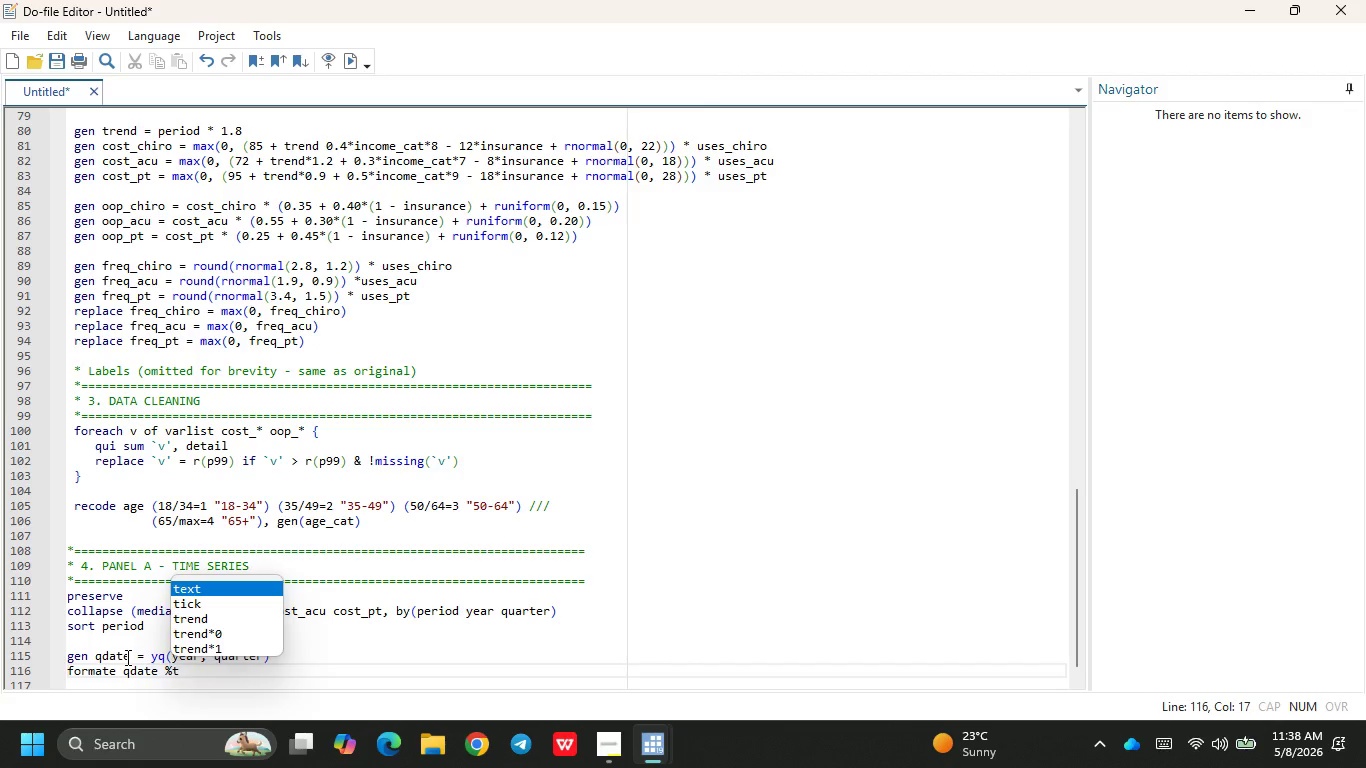 
key(Enter)
 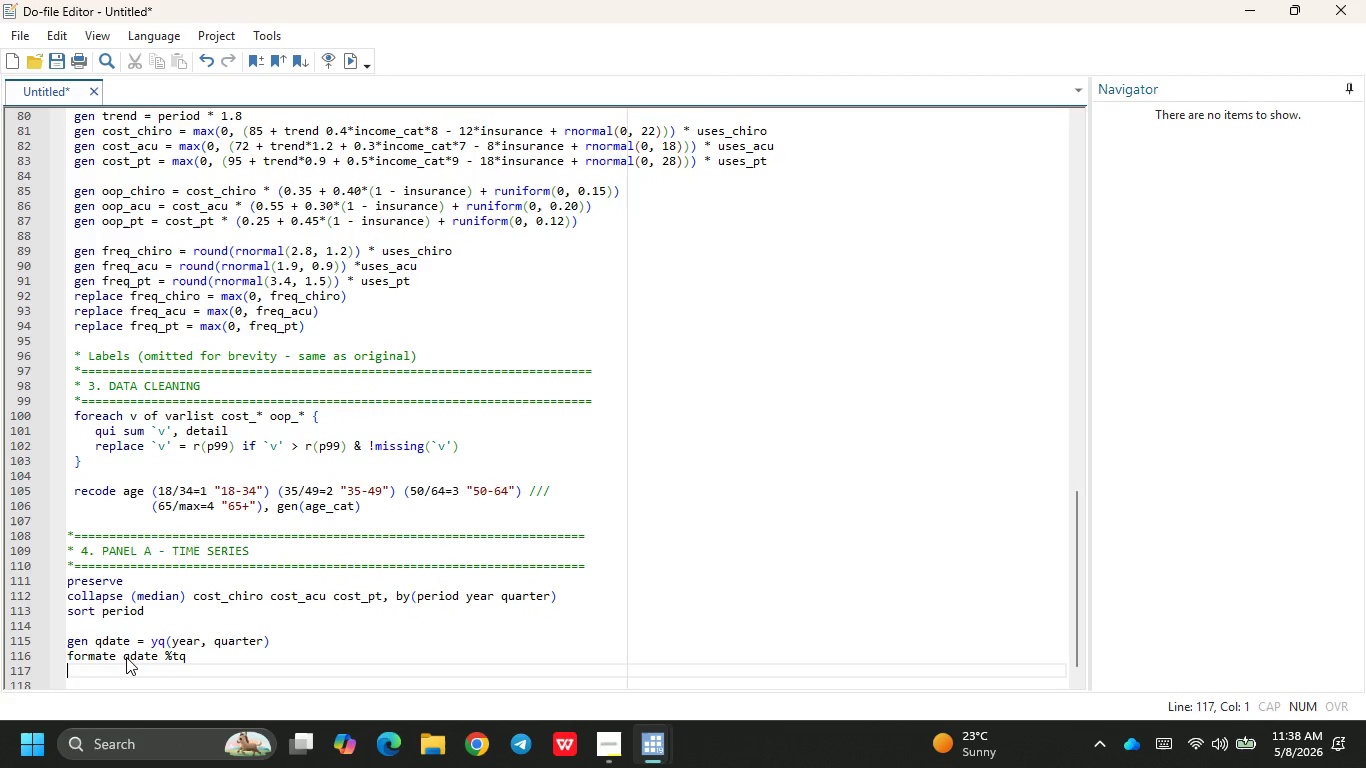 
key(Enter)
 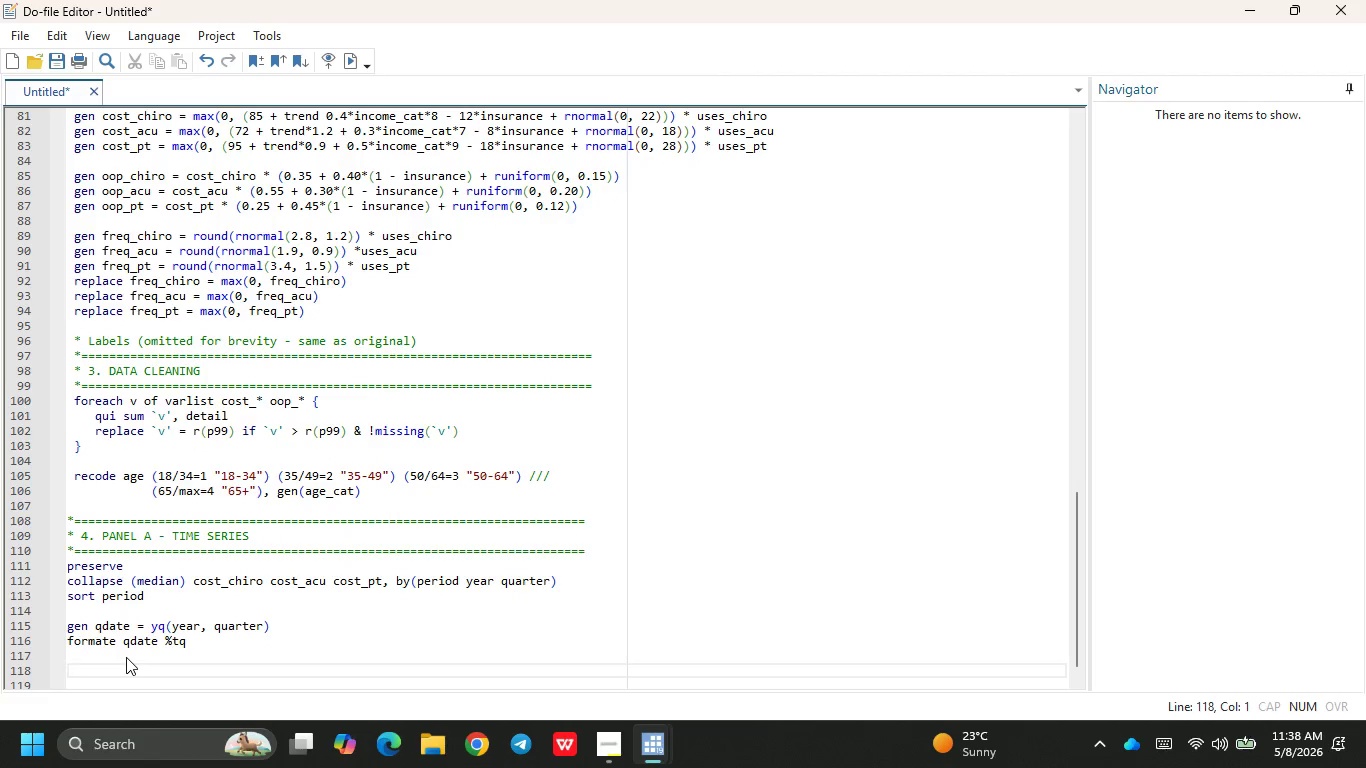 
type(twoway ..)
key(Backspace)
key(Backspace)
type(//)
 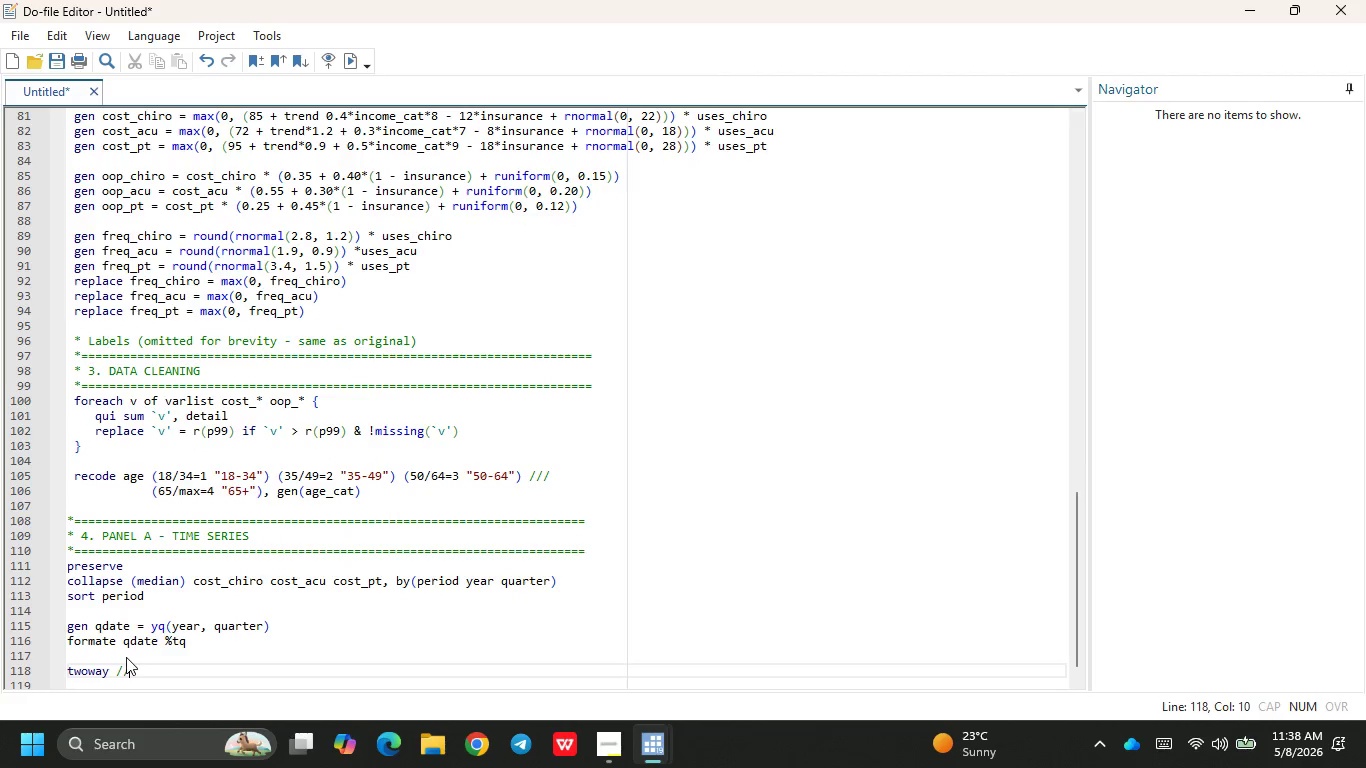 
key(Enter)
 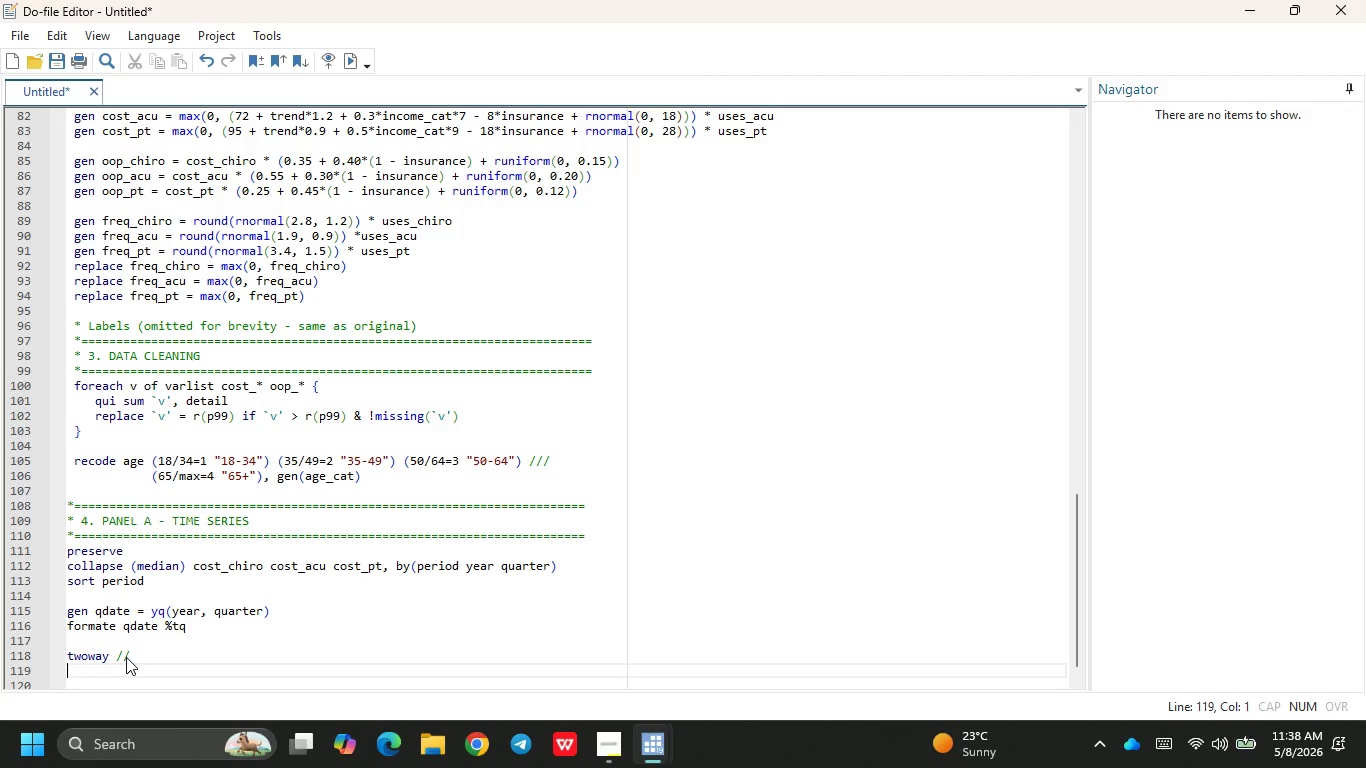 
key(Tab)
type((o)
key(Backspace)
type(connect)
 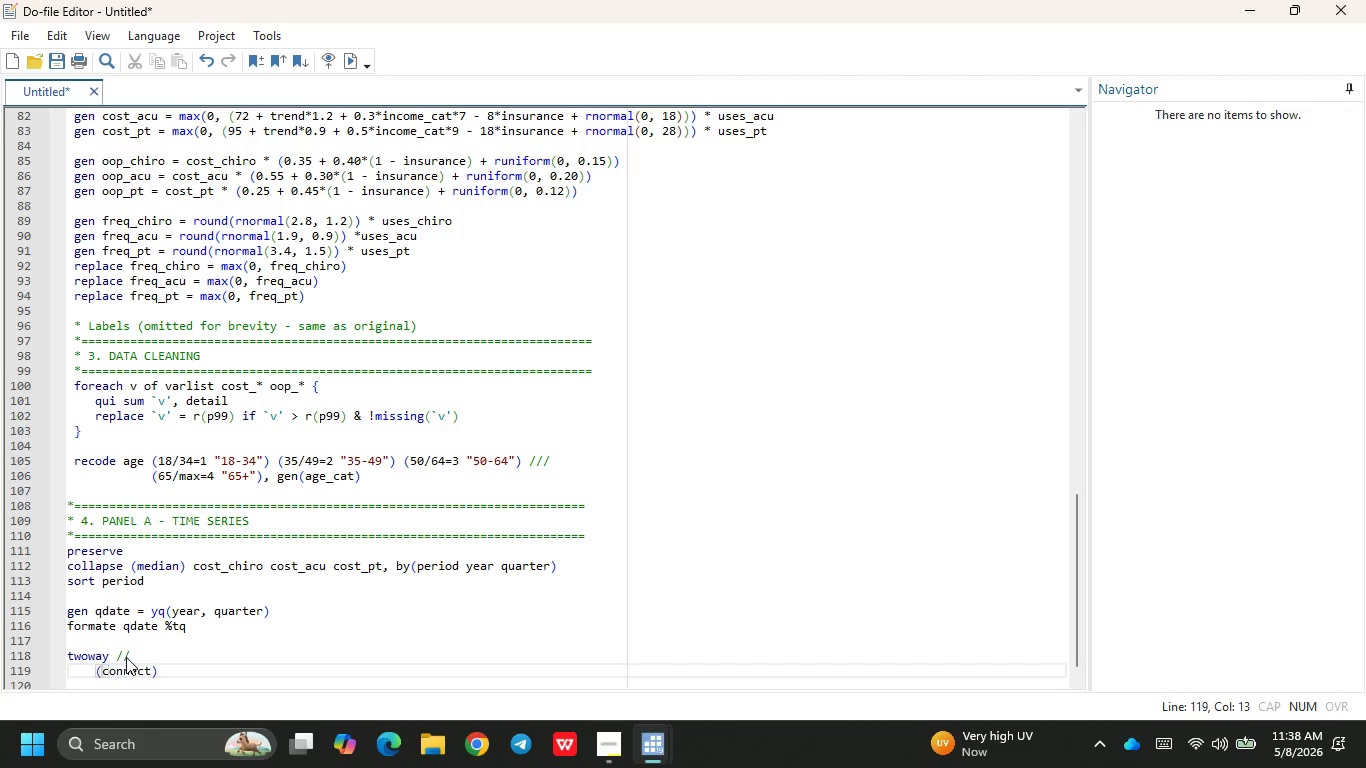 
left_click([608, 751])